 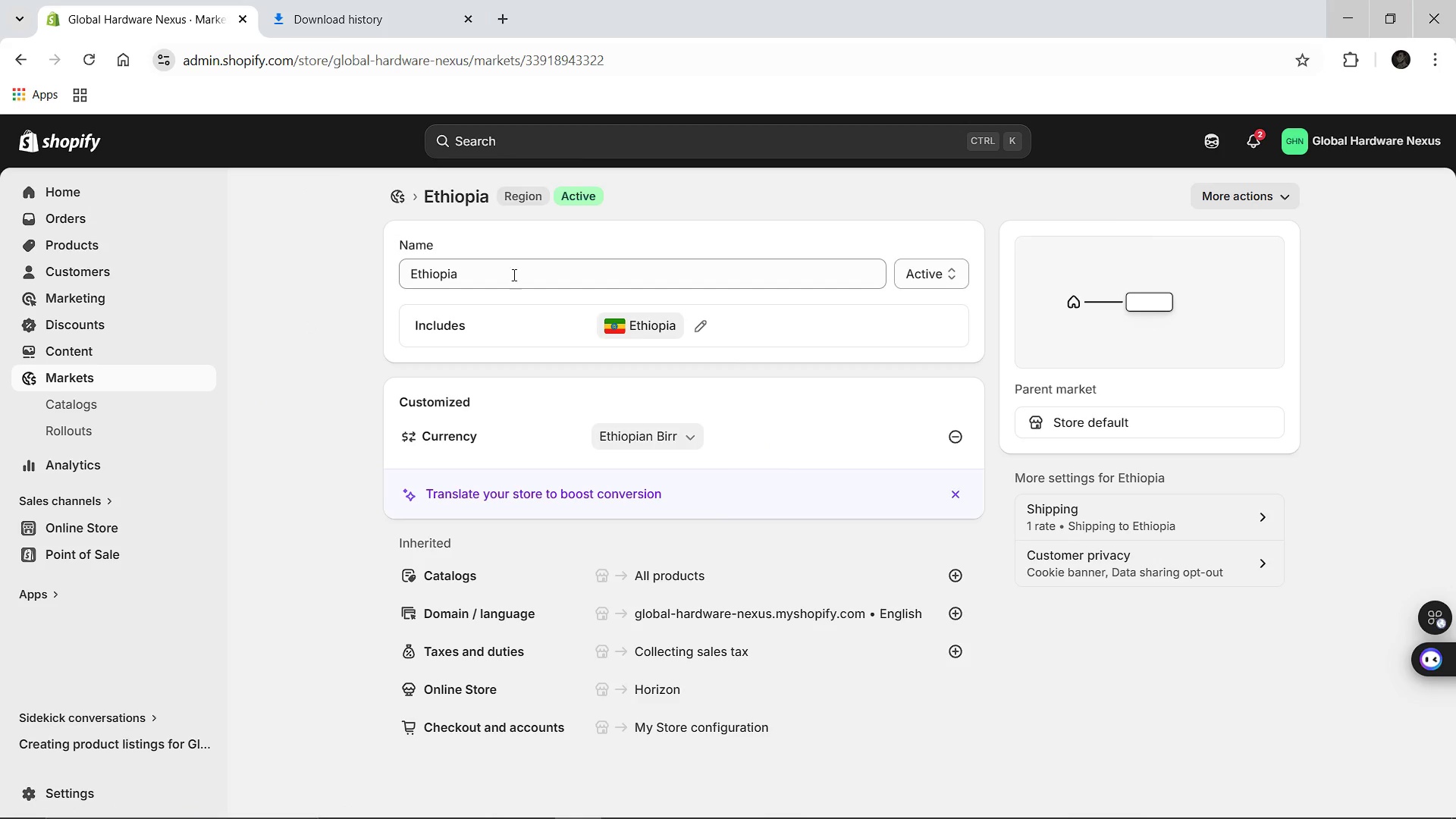 
scroll: coordinate [771, 455], scroll_direction: up, amount: 1.0
 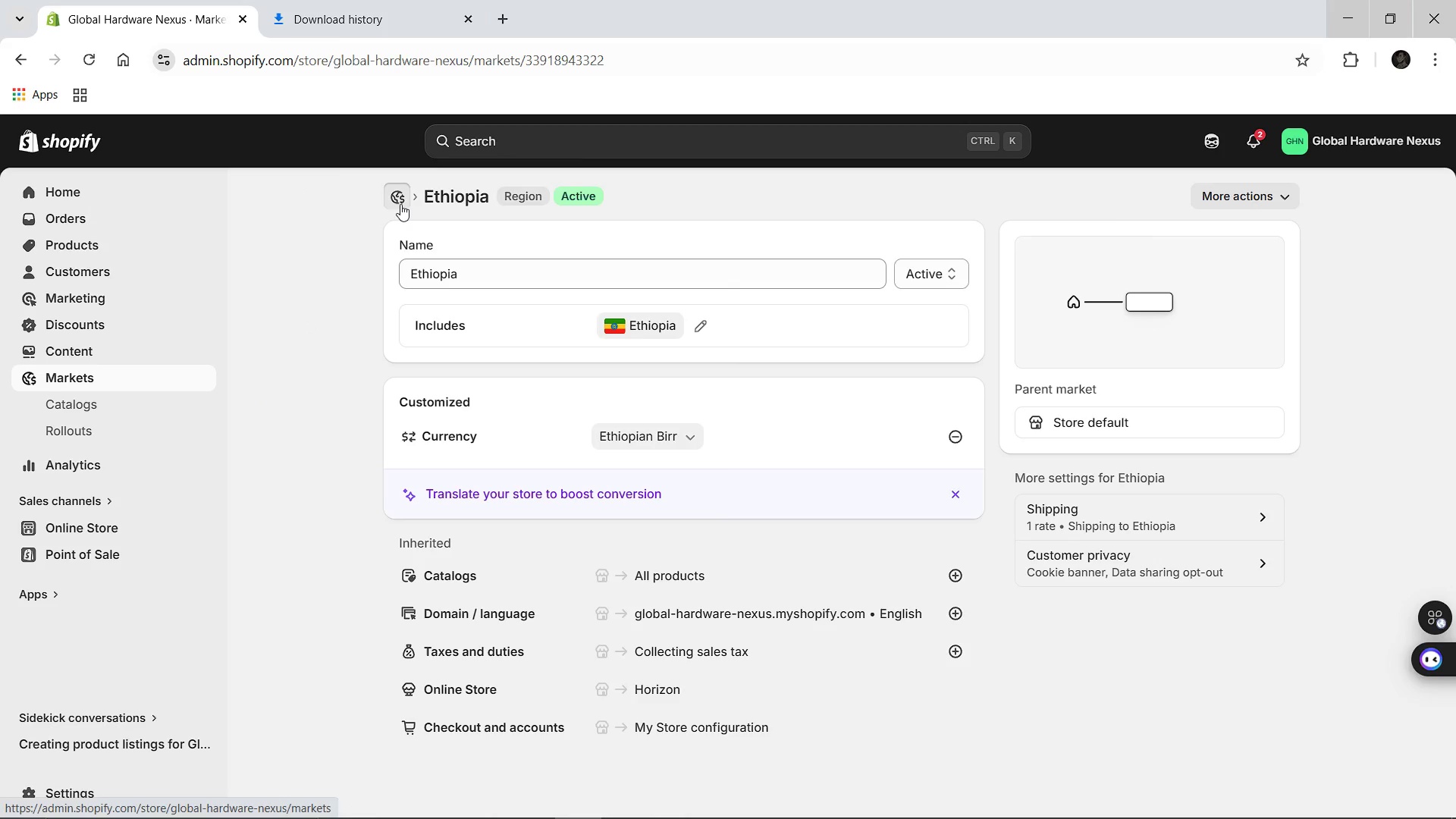 
left_click([400, 204])
 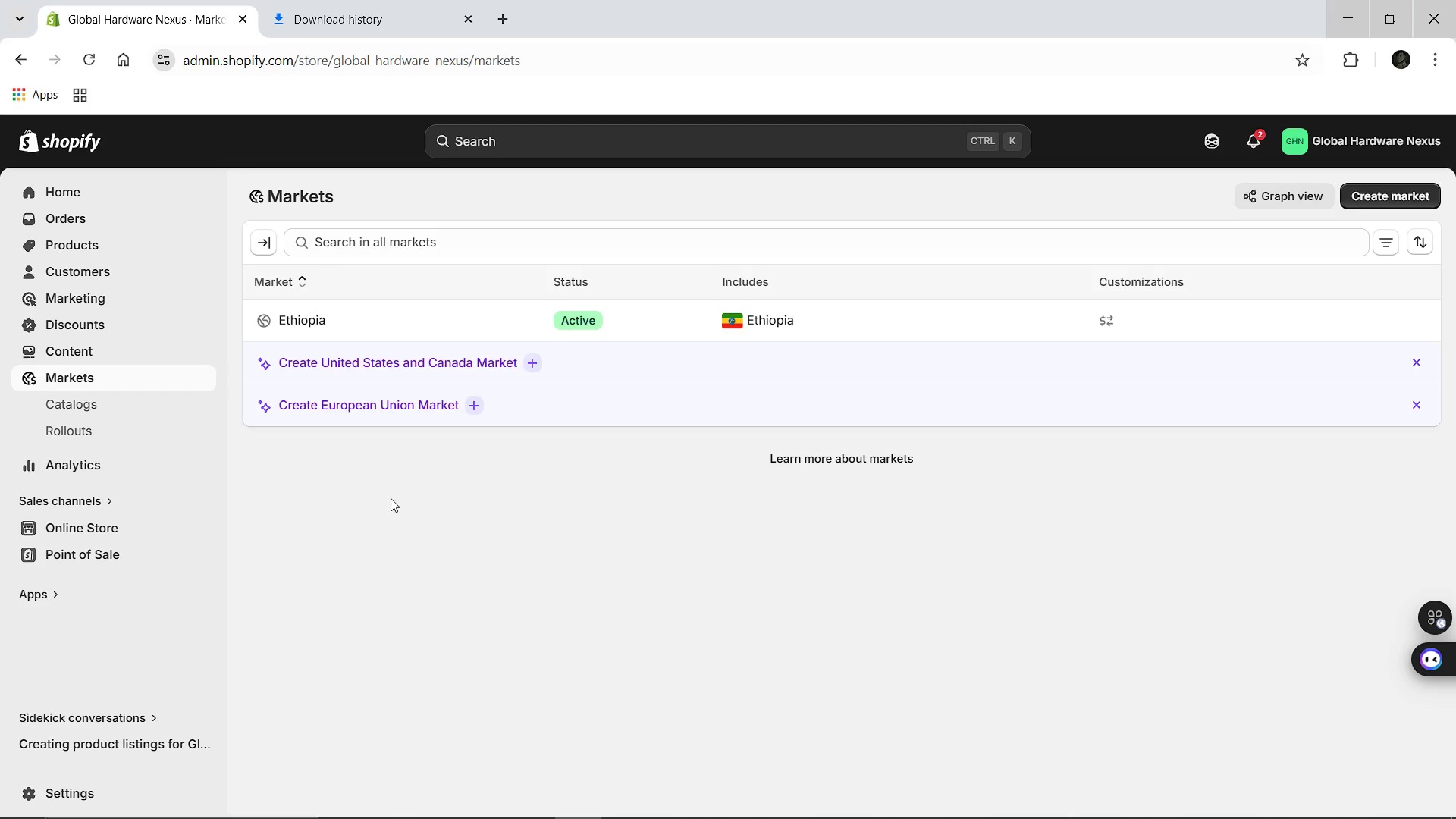 
wait(10.53)
 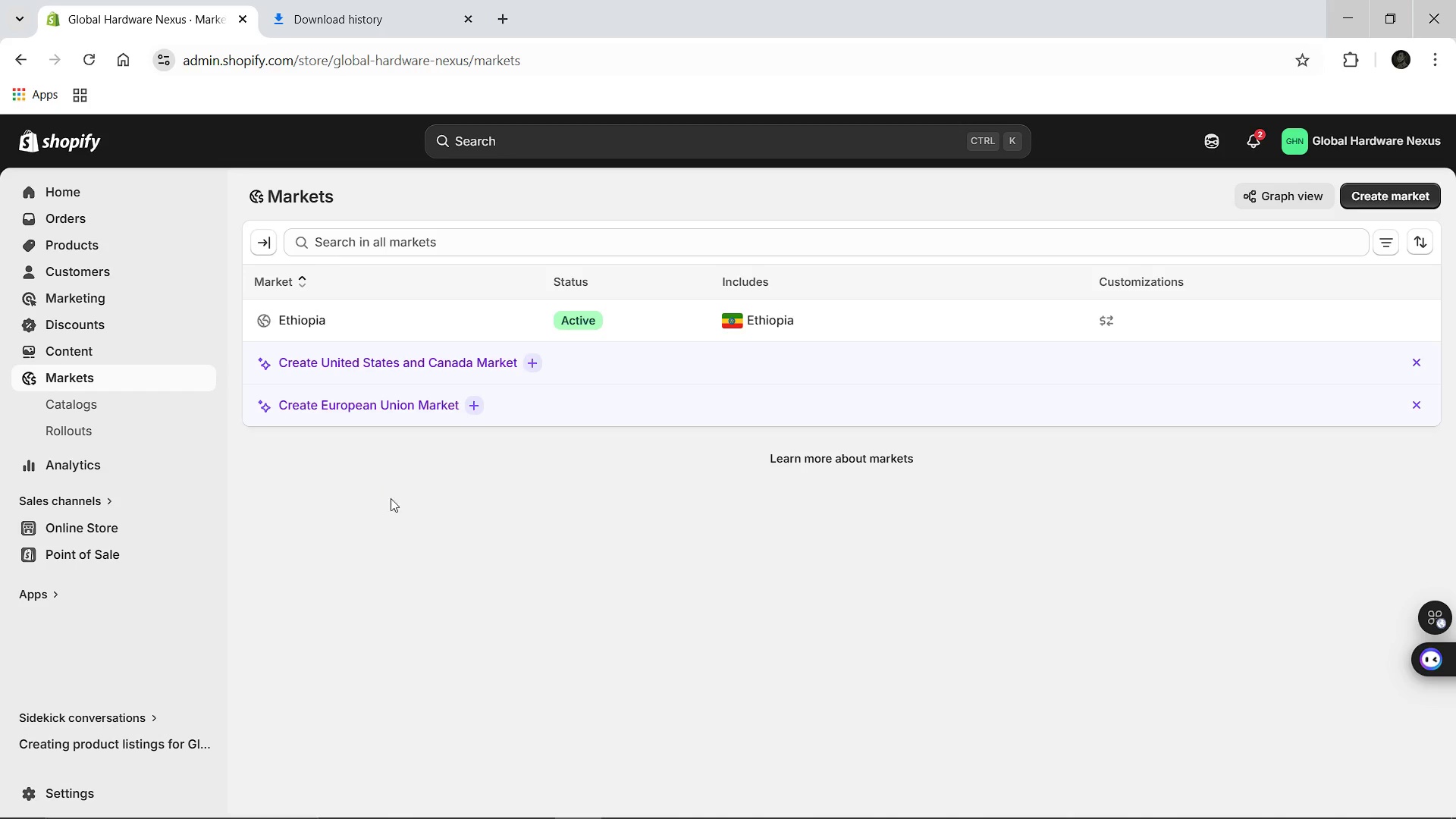 
left_click_drag(start_coordinate=[704, 792], to_coordinate=[702, 786])